 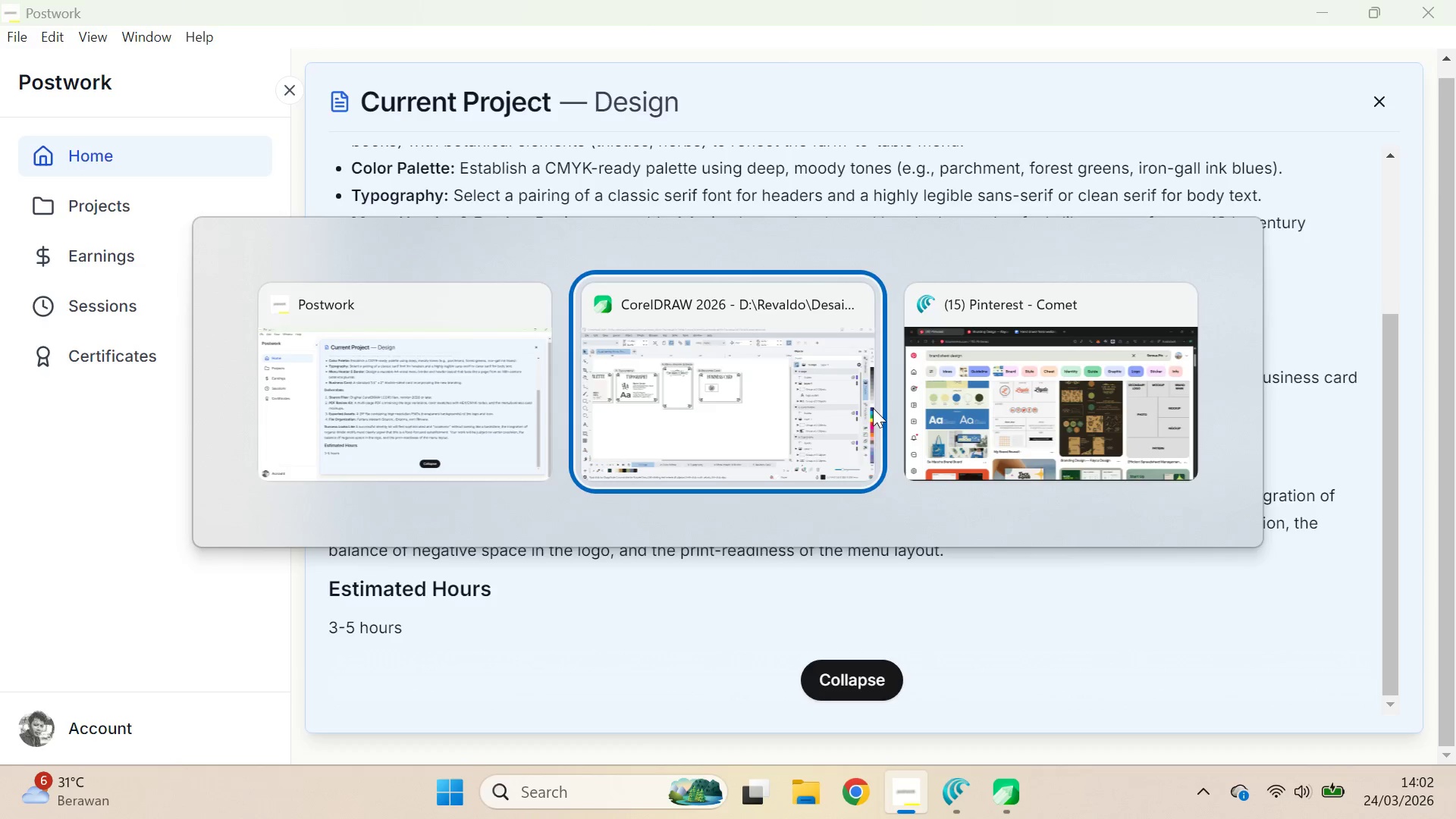 
key(Alt+Tab)
 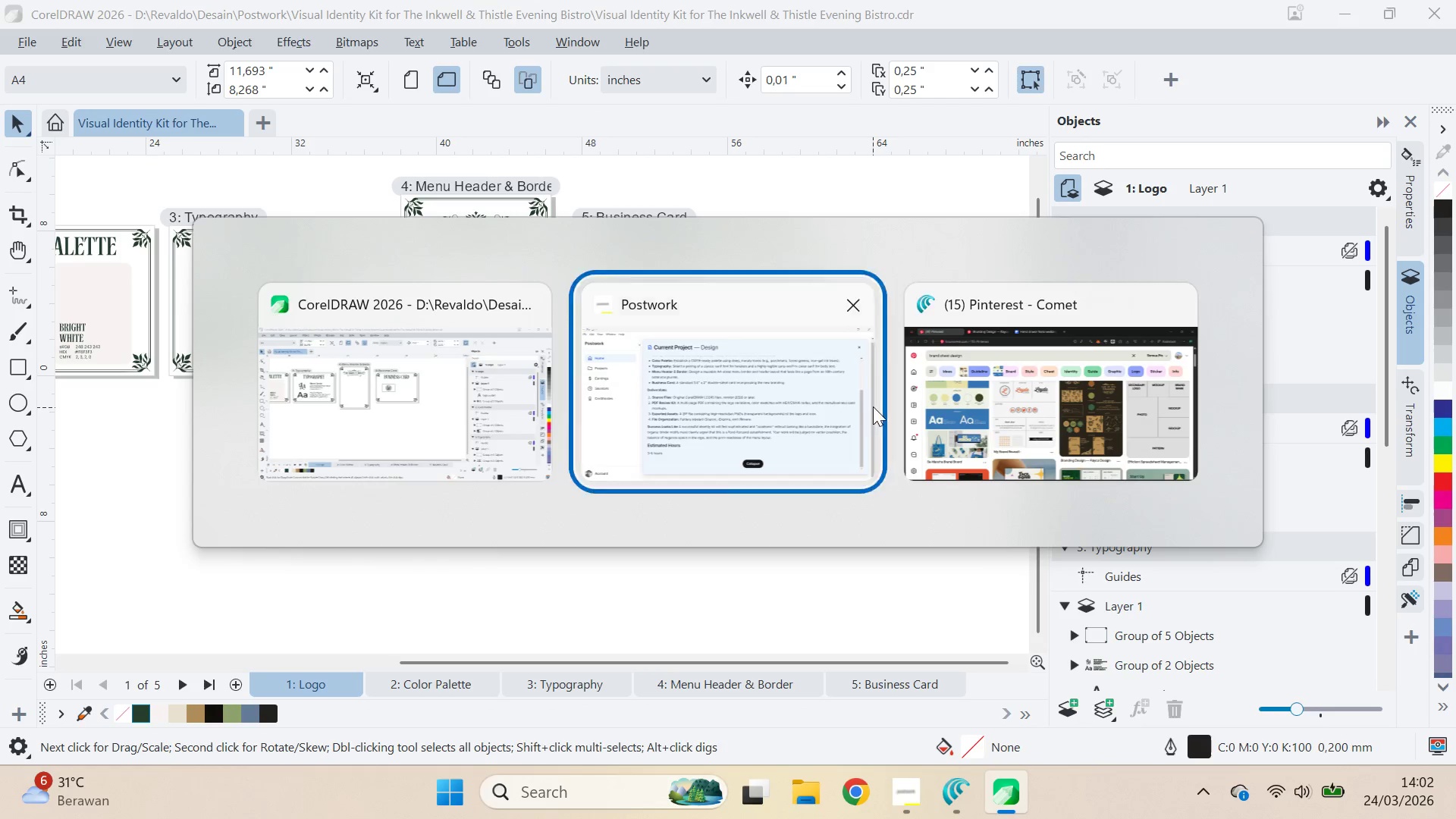 
key(Alt+Tab)
 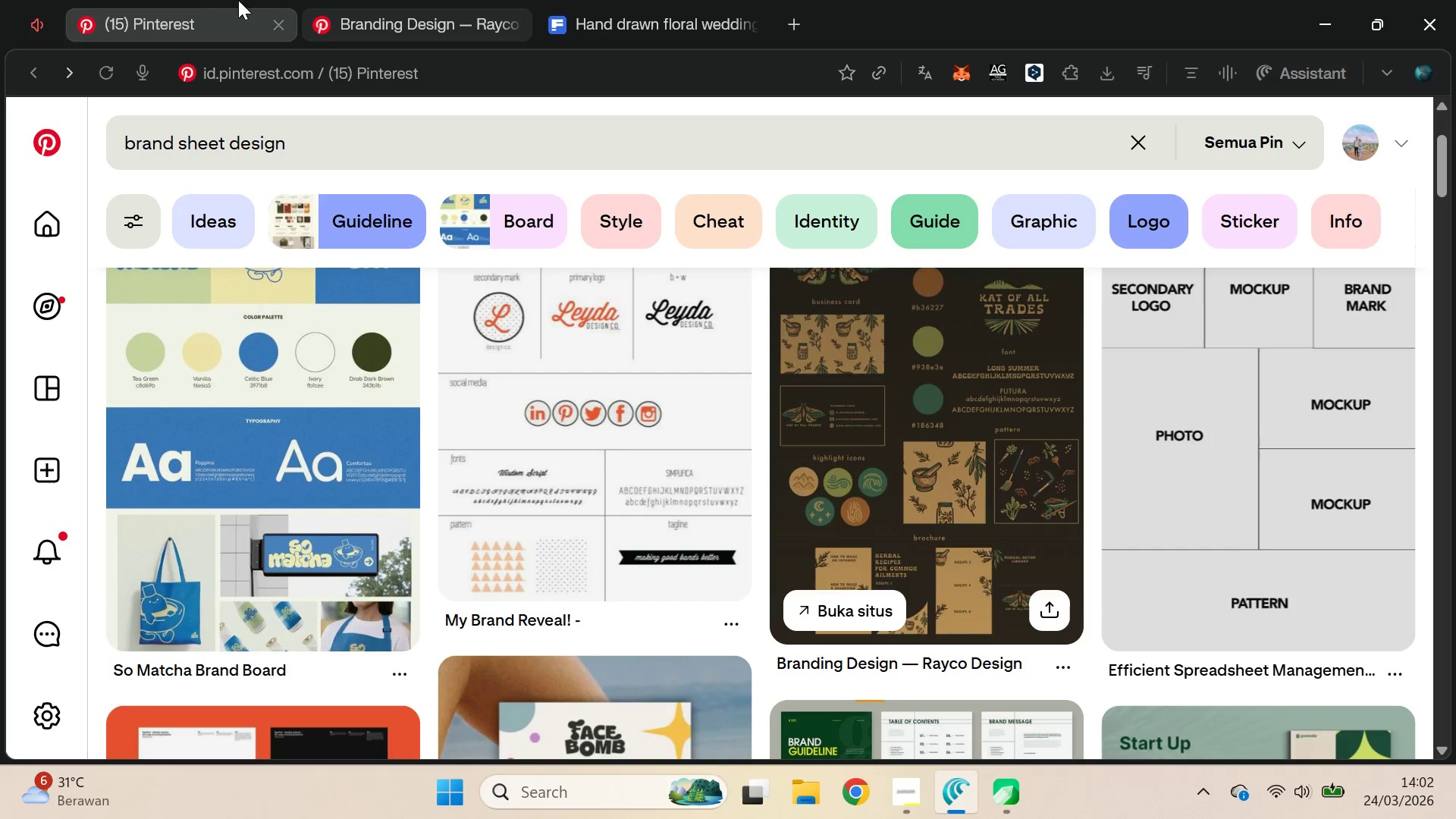 
left_click_drag(start_coordinate=[206, 0], to_coordinate=[206, 4])
 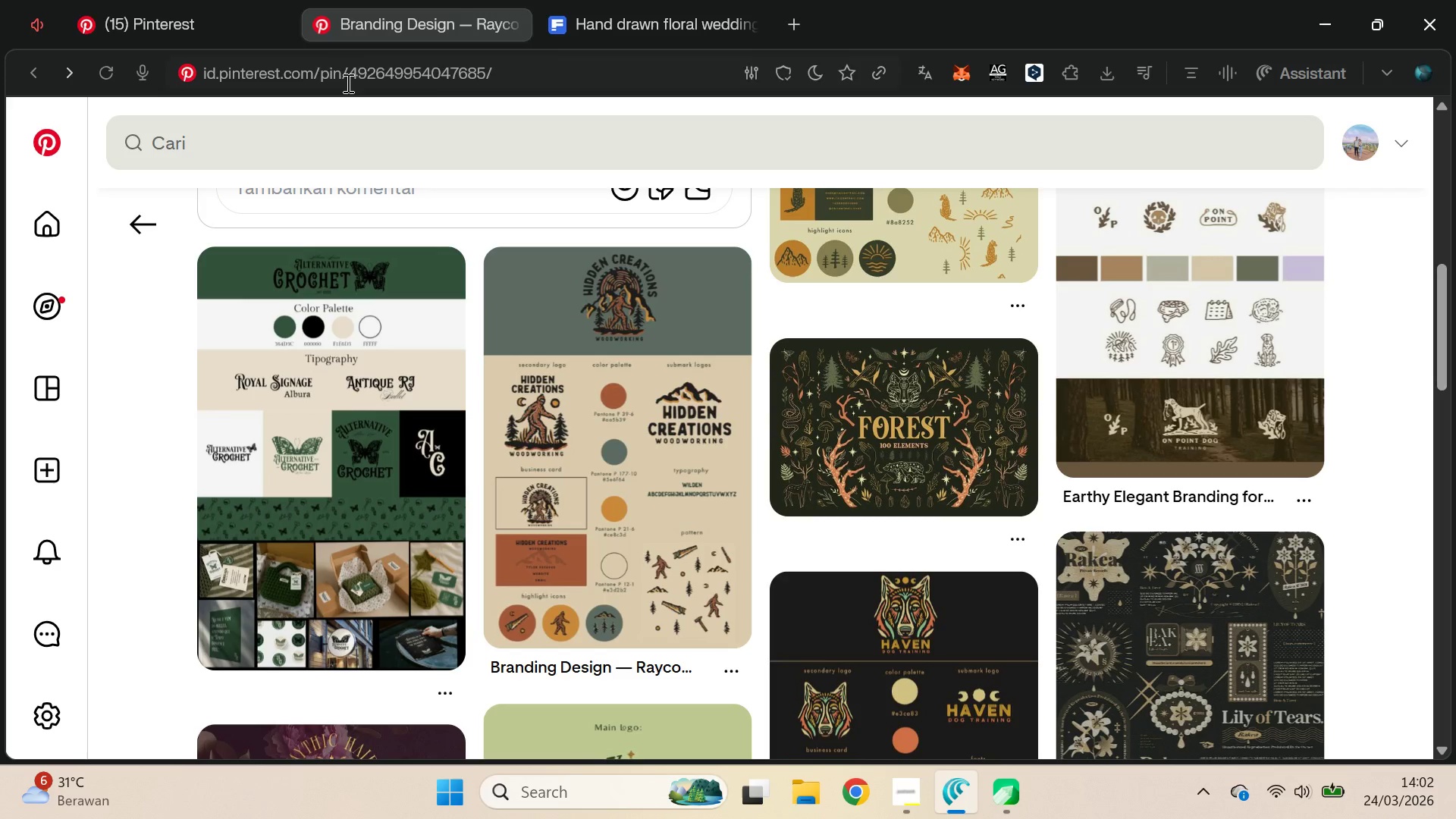 
left_click([201, 0])
 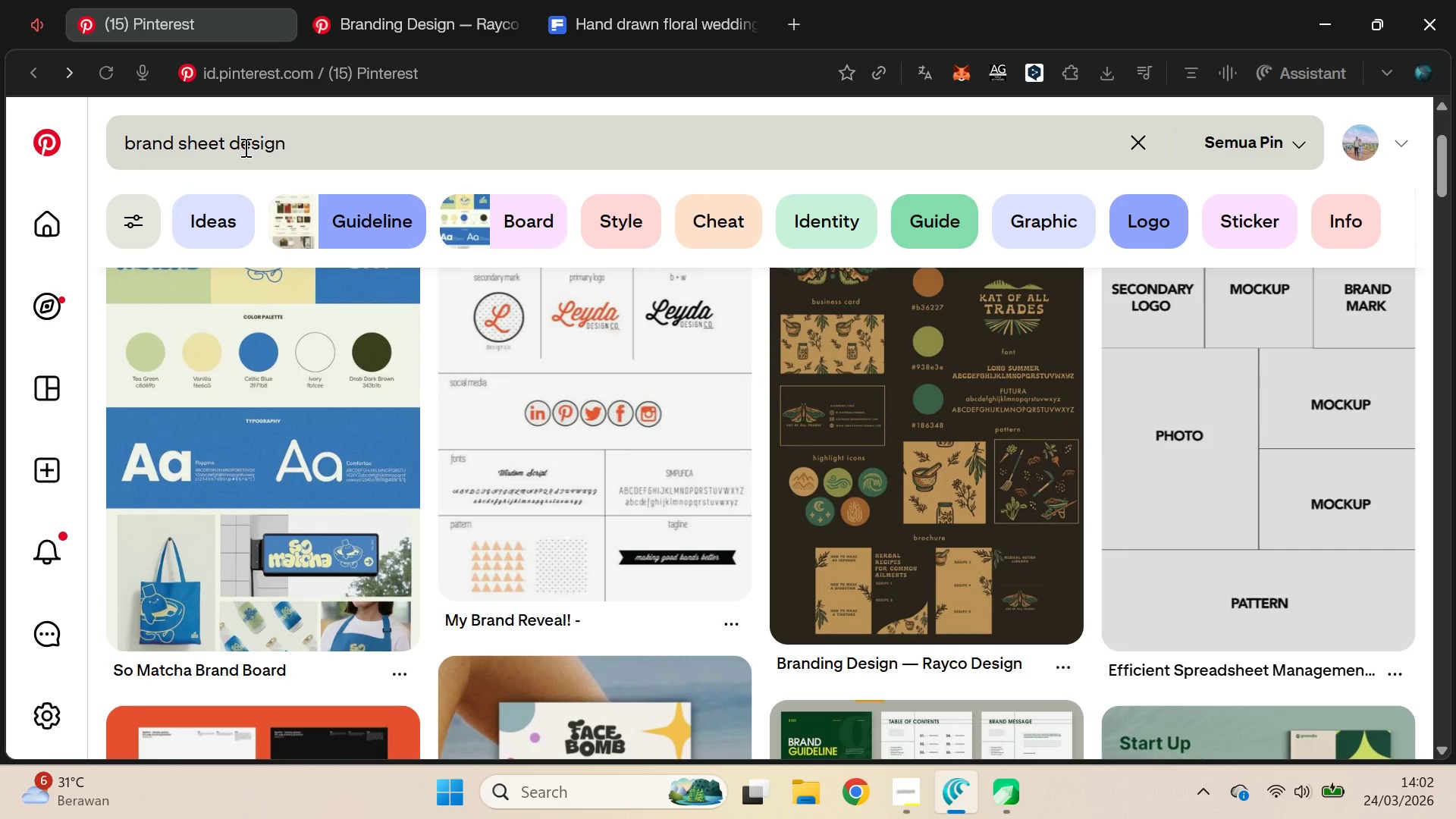 
triple_click([245, 147])
 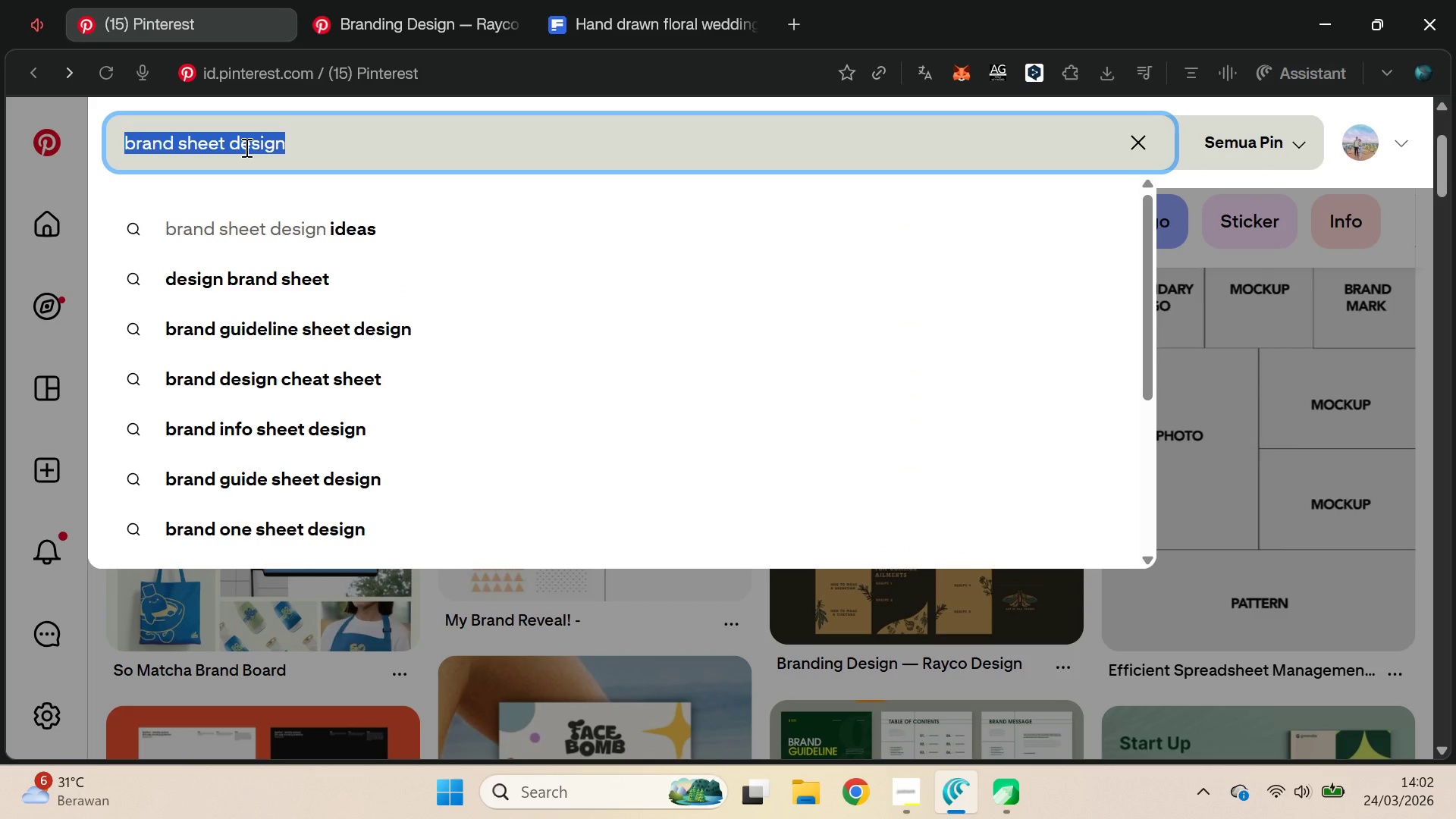 
triple_click([245, 147])
 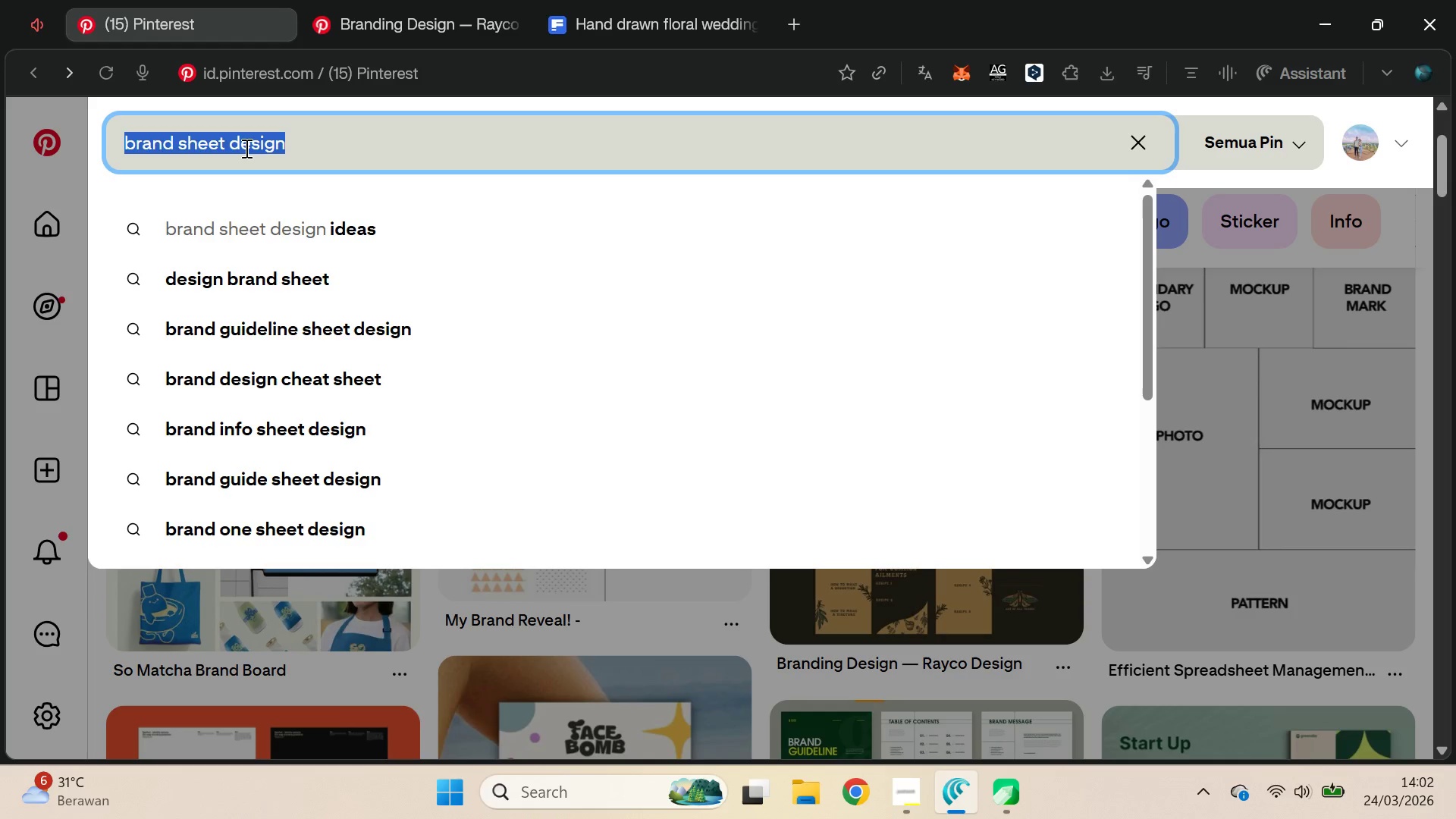 
type(file organi)
 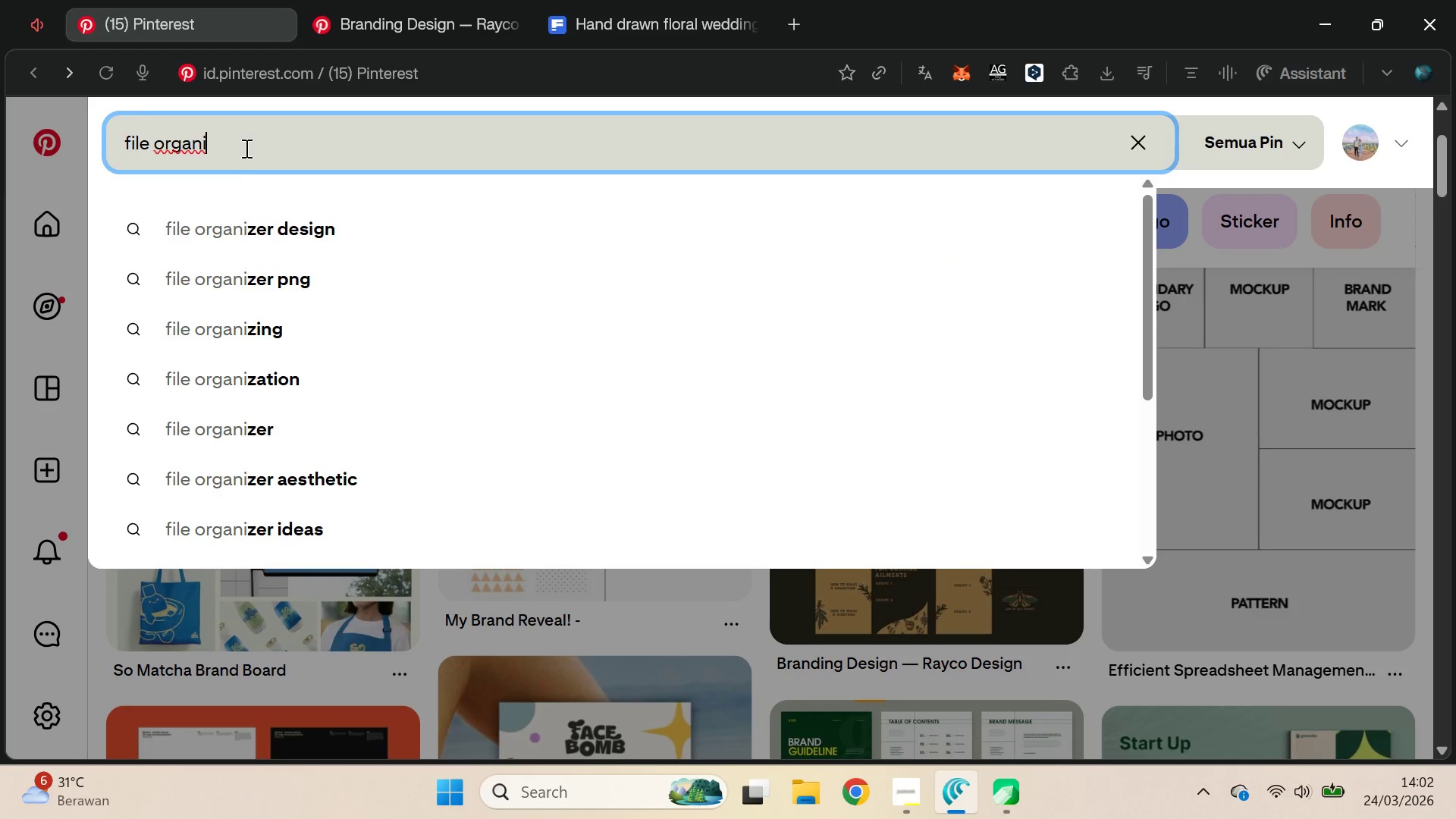 
key(Alt+AltLeft)
 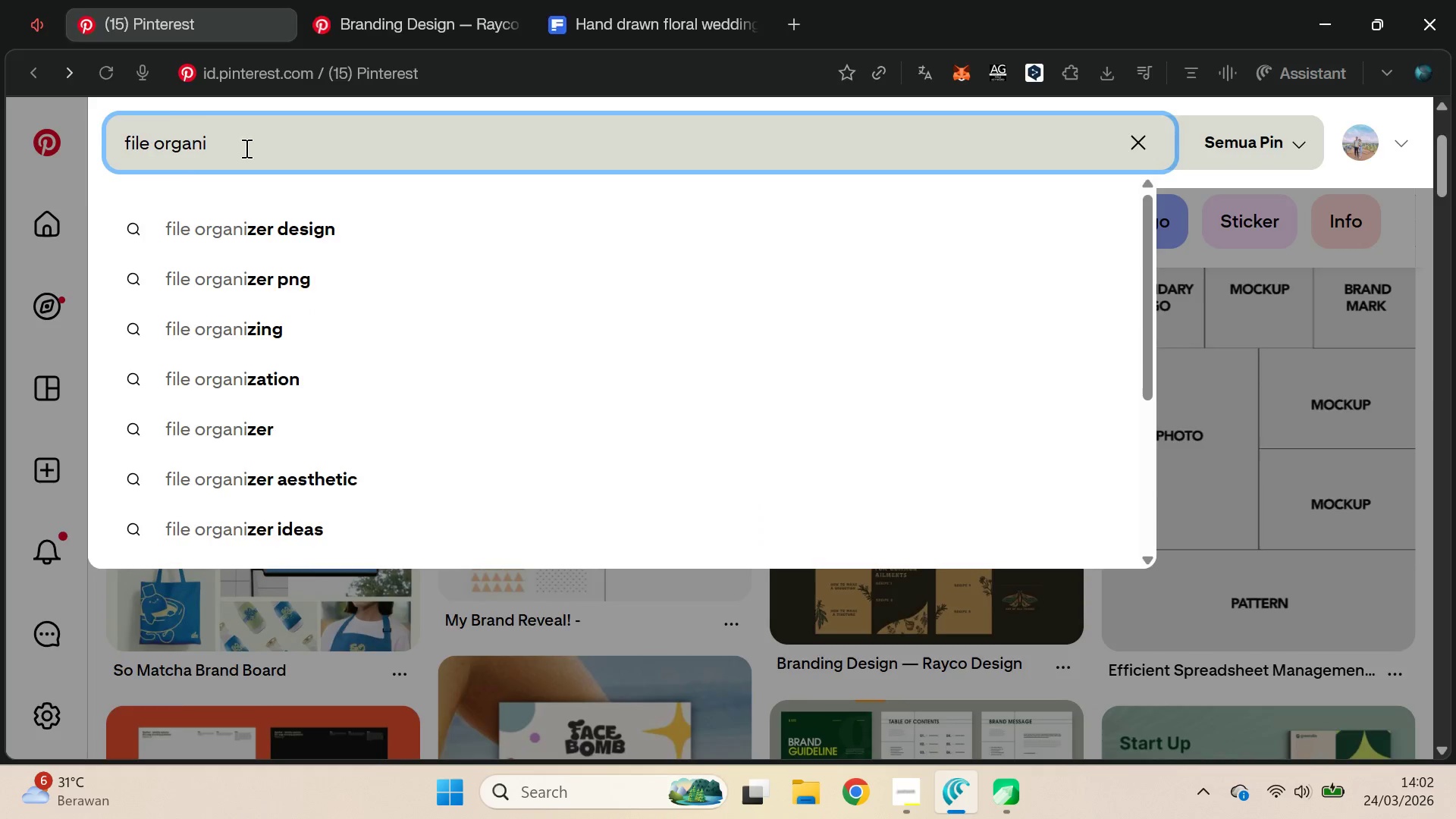 
key(Alt+Tab)
 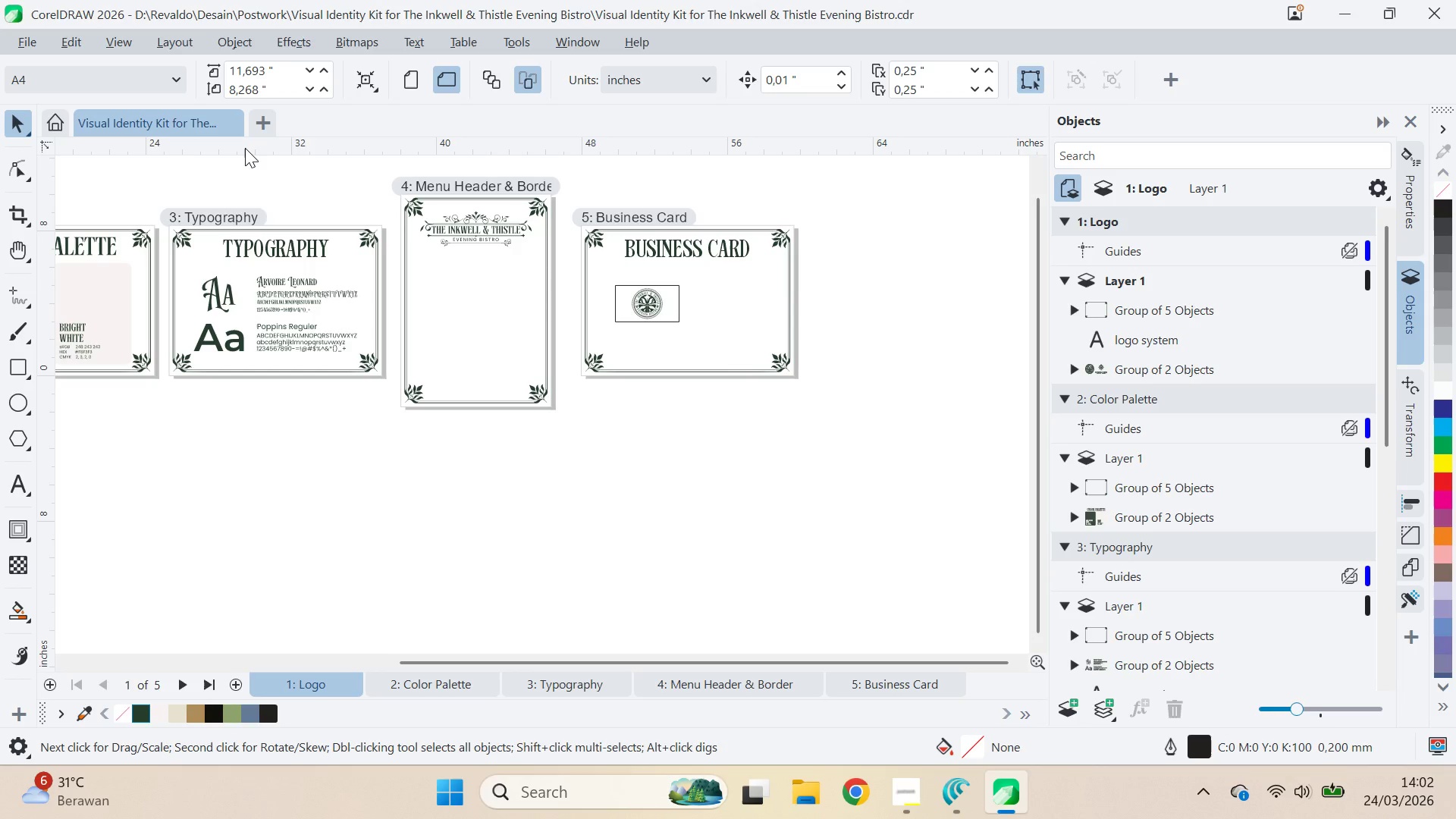 
key(Alt+AltLeft)
 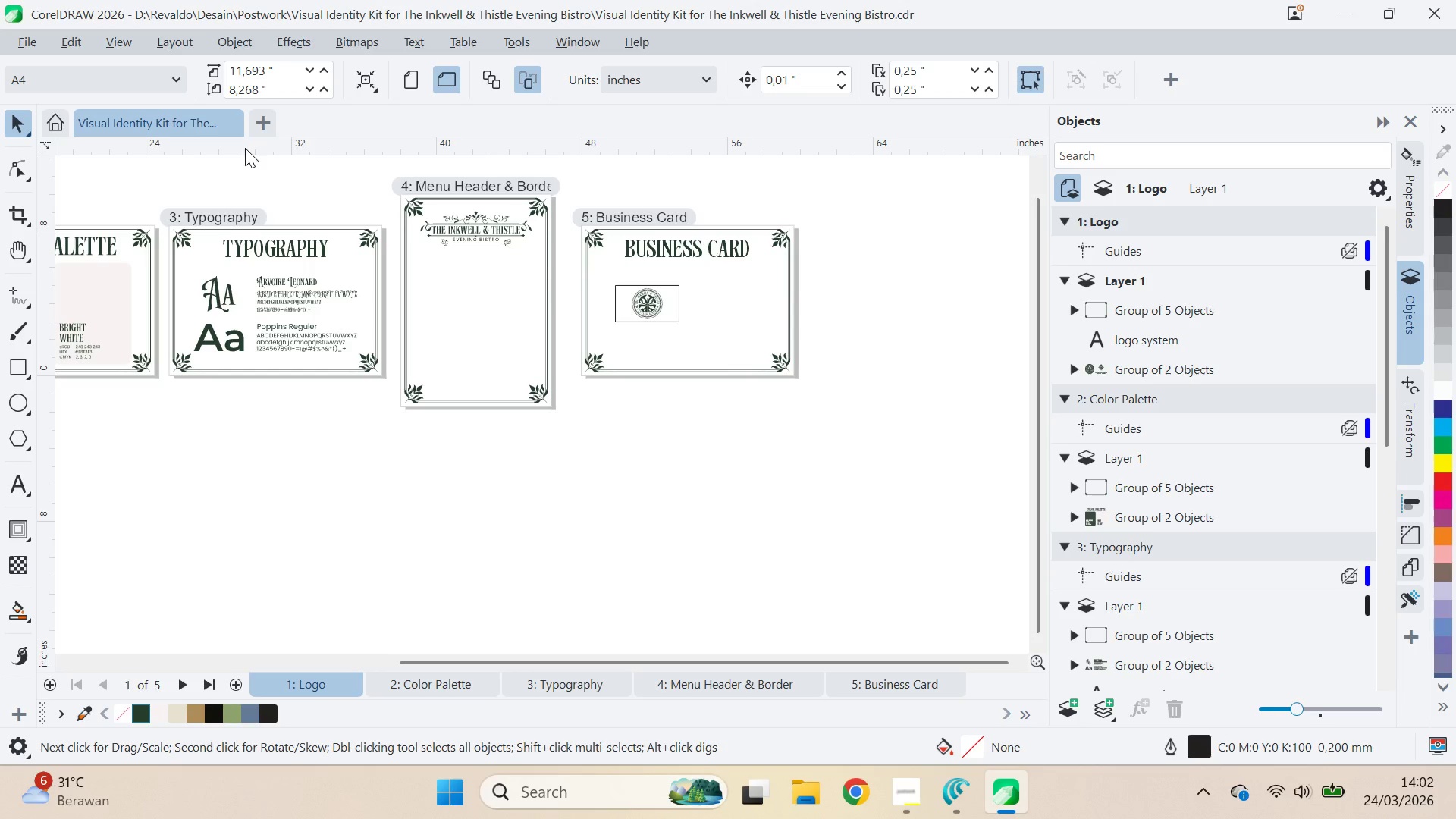 
key(Alt+AltLeft)
 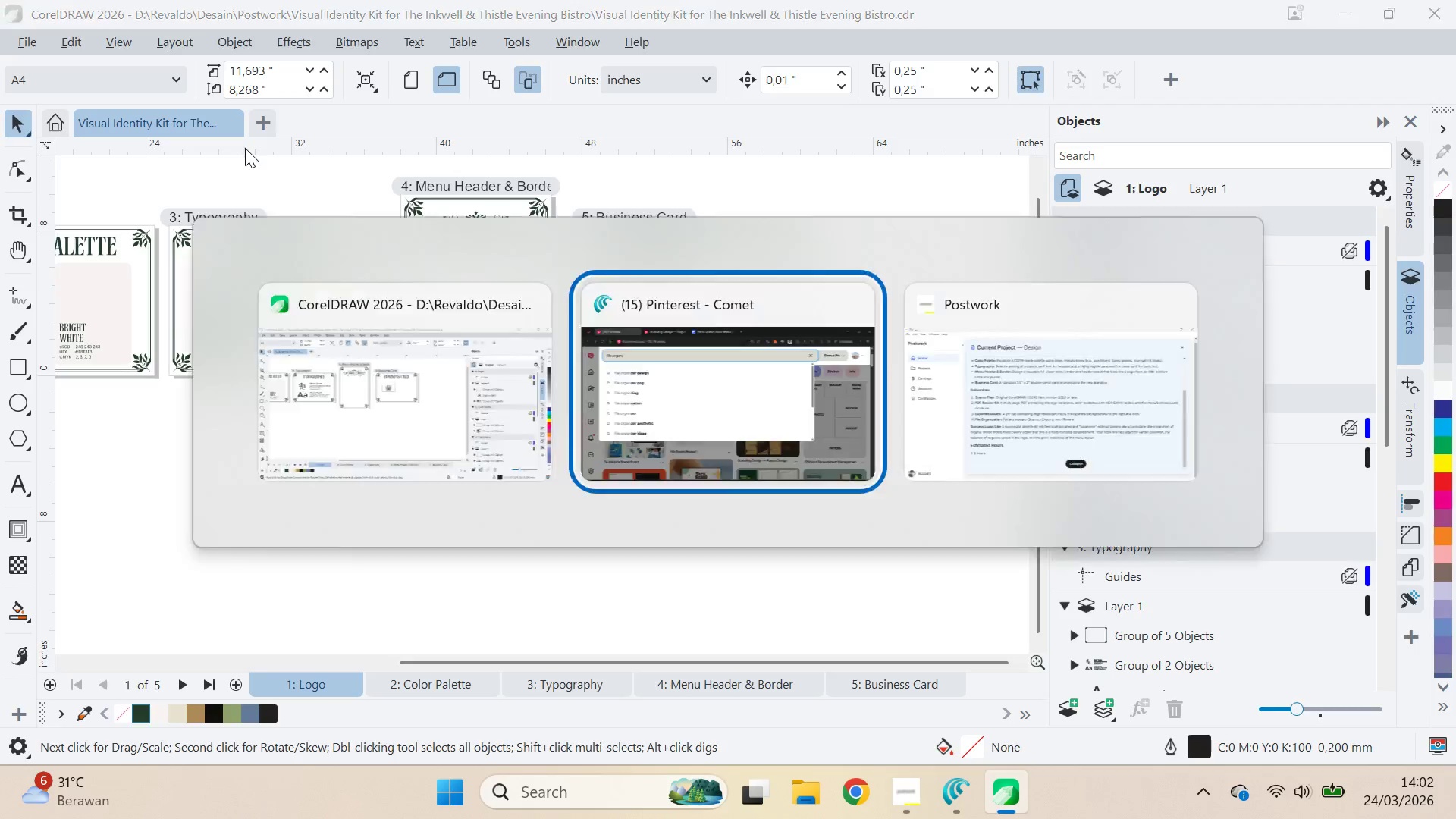 
key(Alt+Tab)
 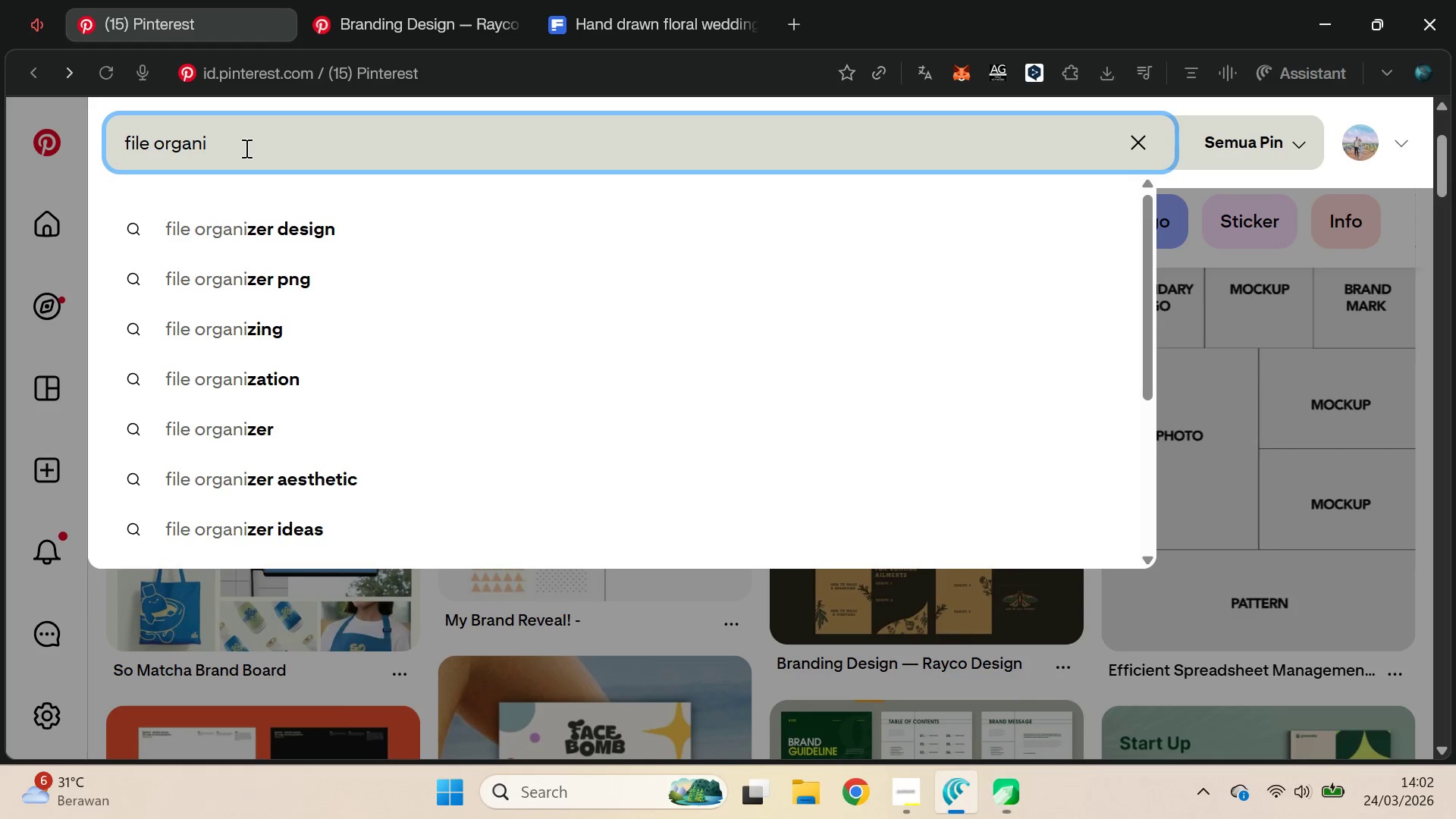 
key(Alt+Tab)
 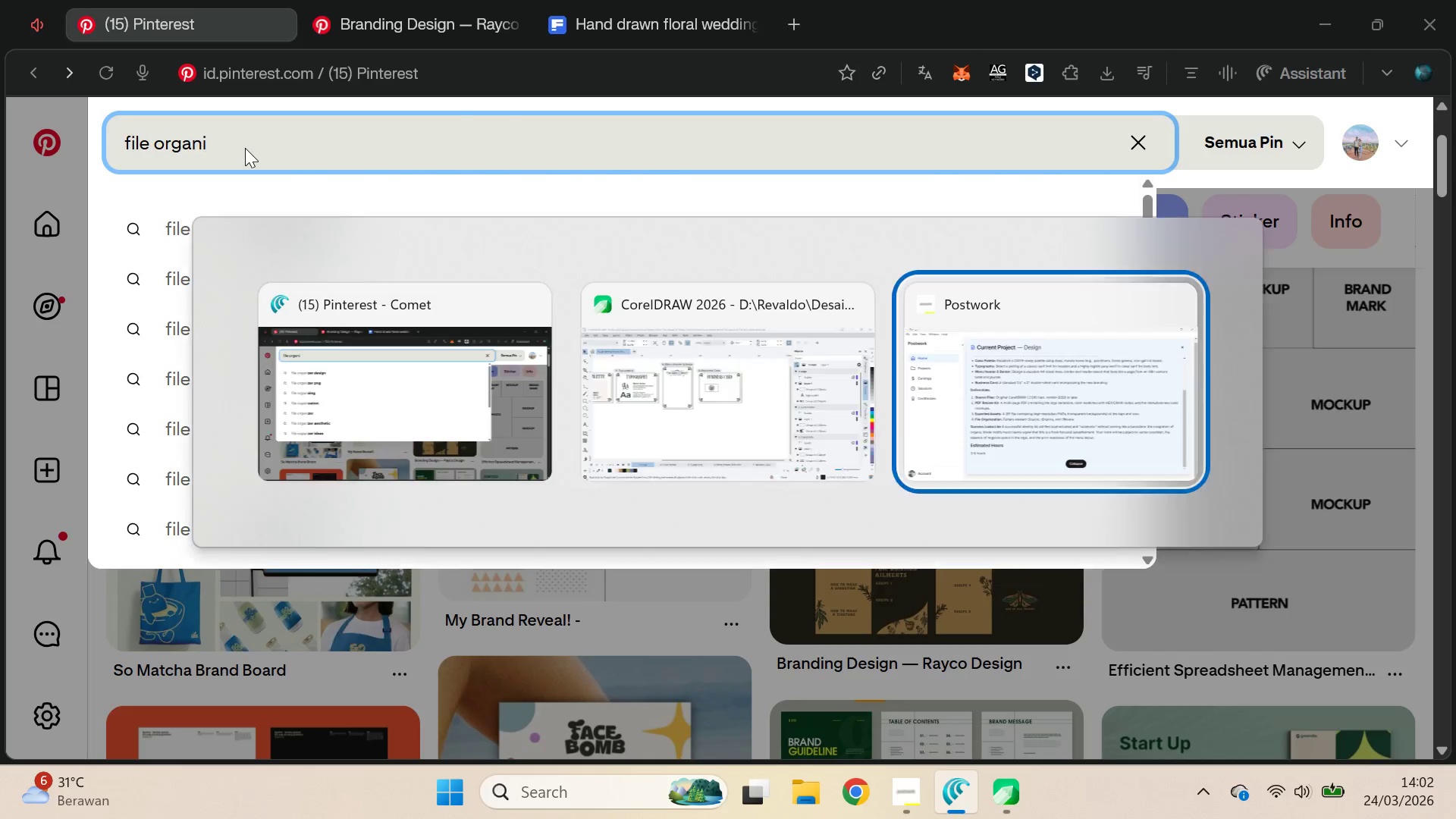 
key(Alt+Tab)